 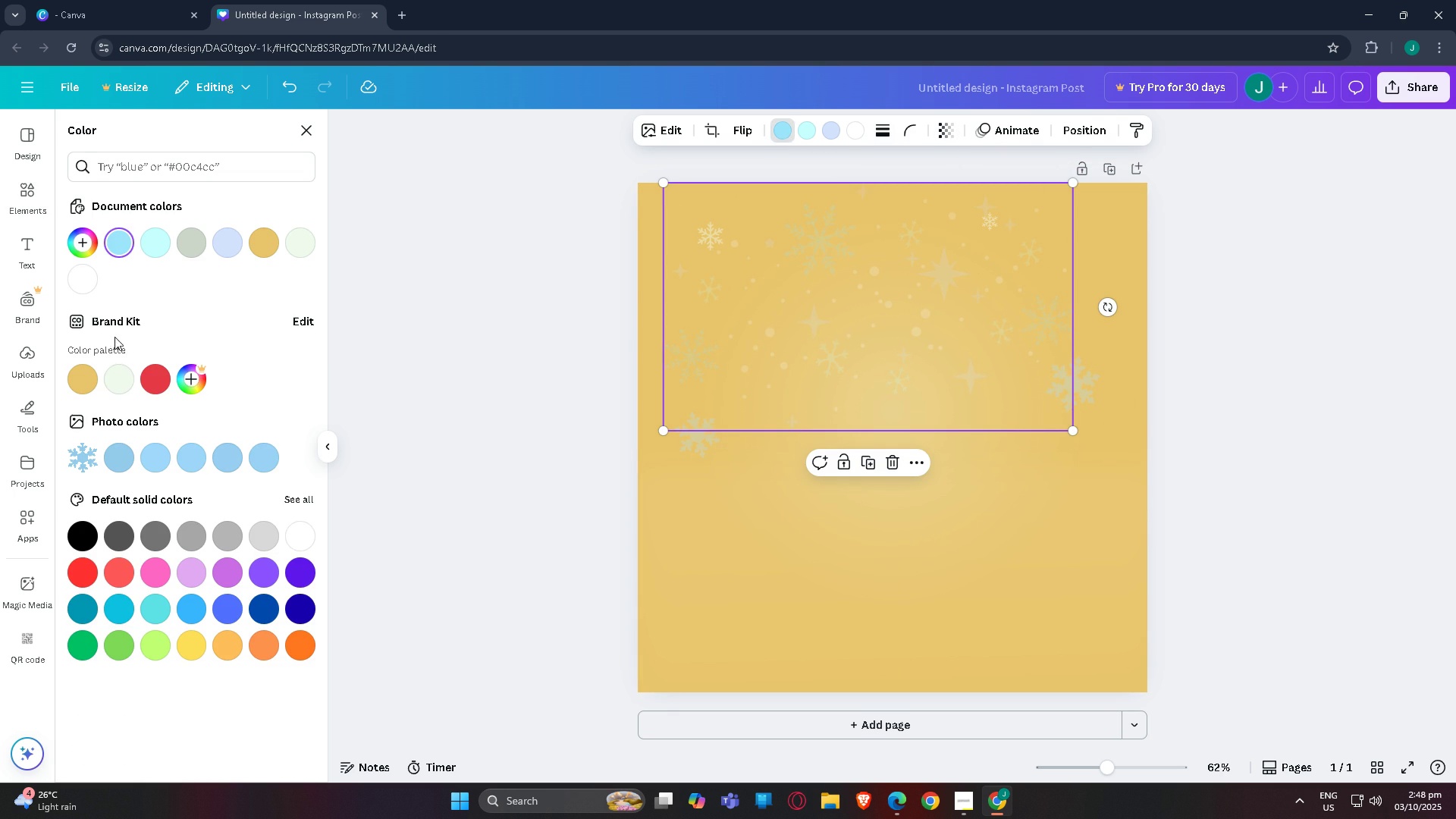 
left_click([117, 378])
 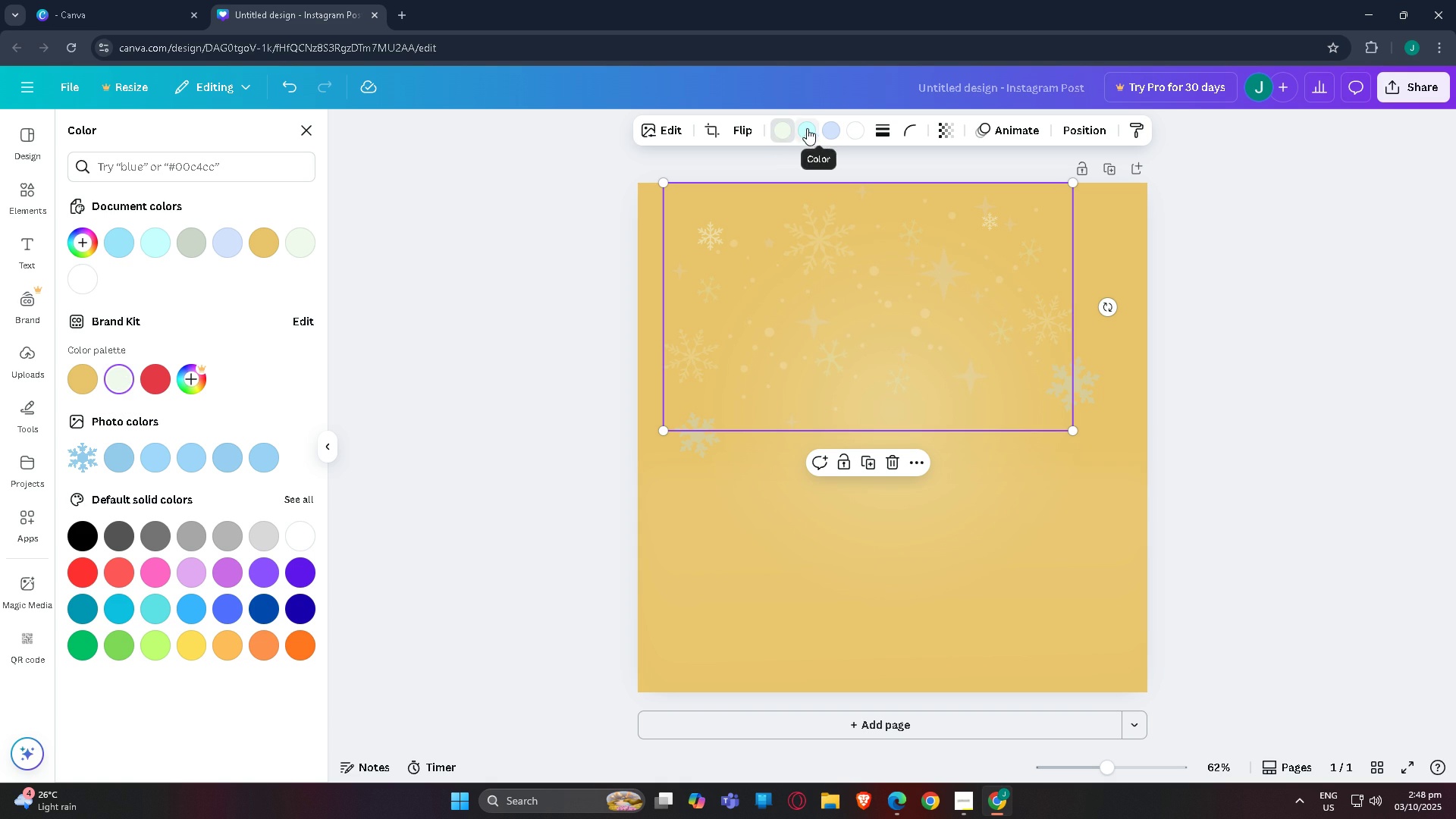 
left_click([802, 128])
 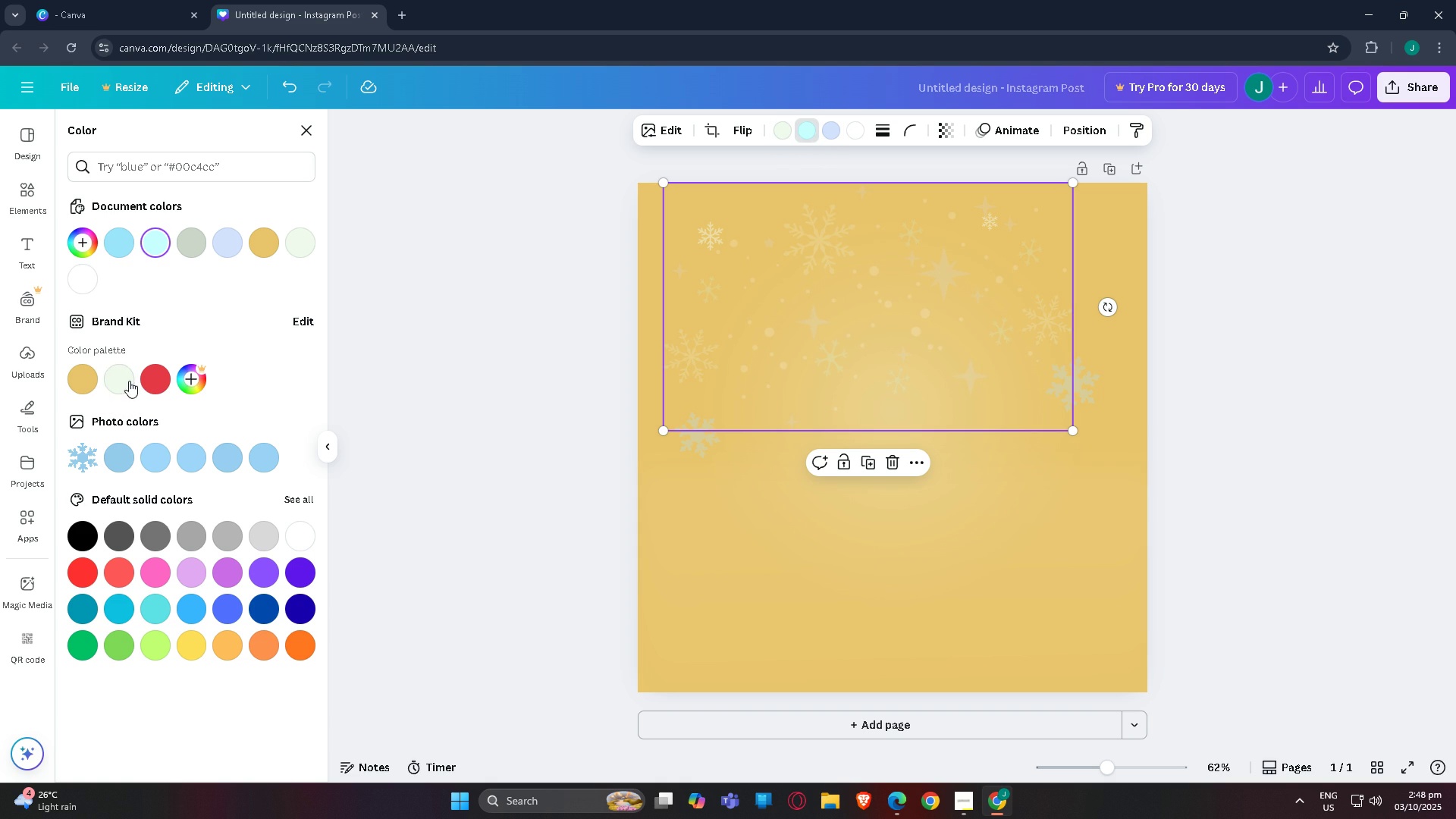 
left_click([125, 381])
 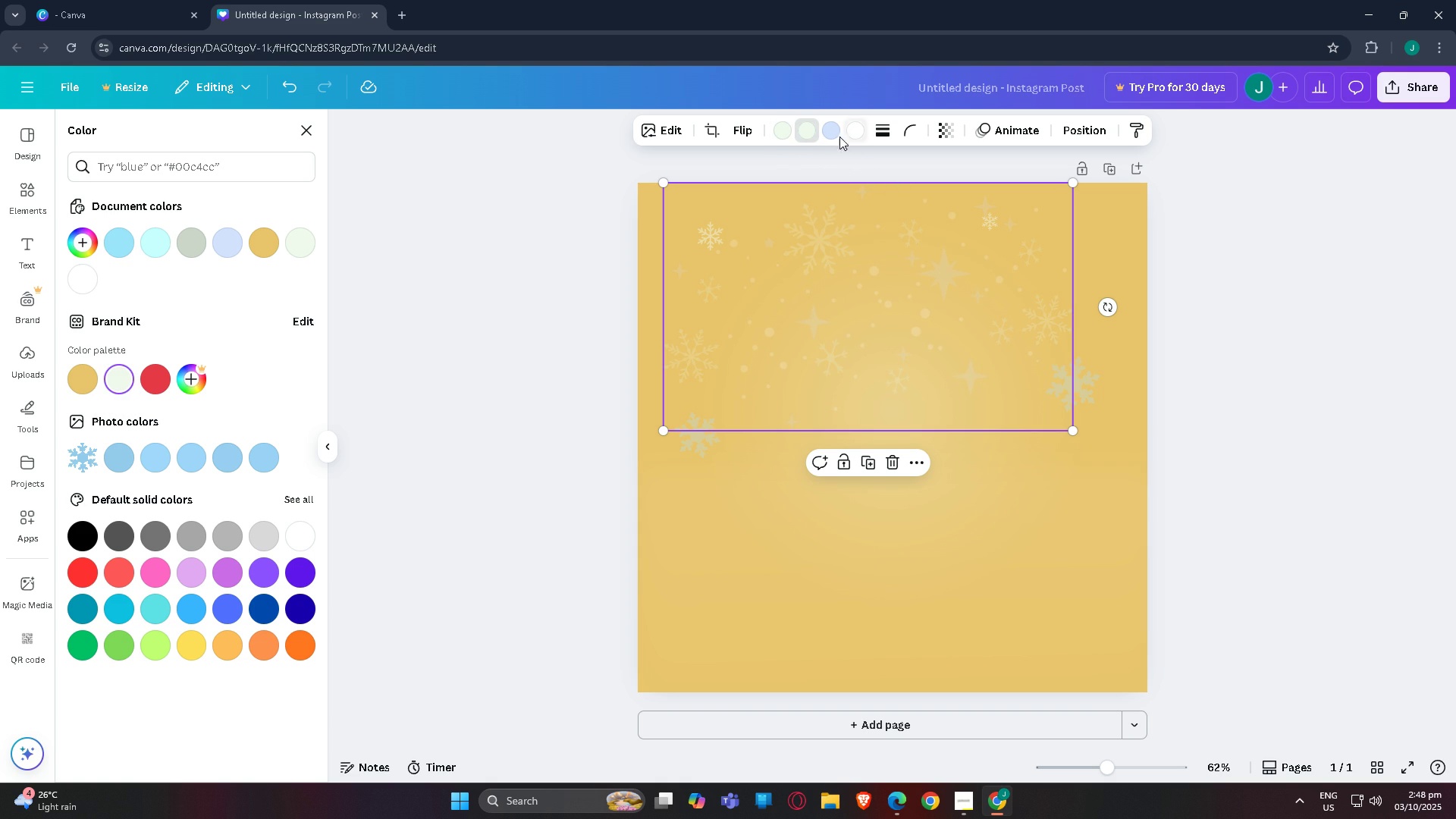 
left_click([838, 136])
 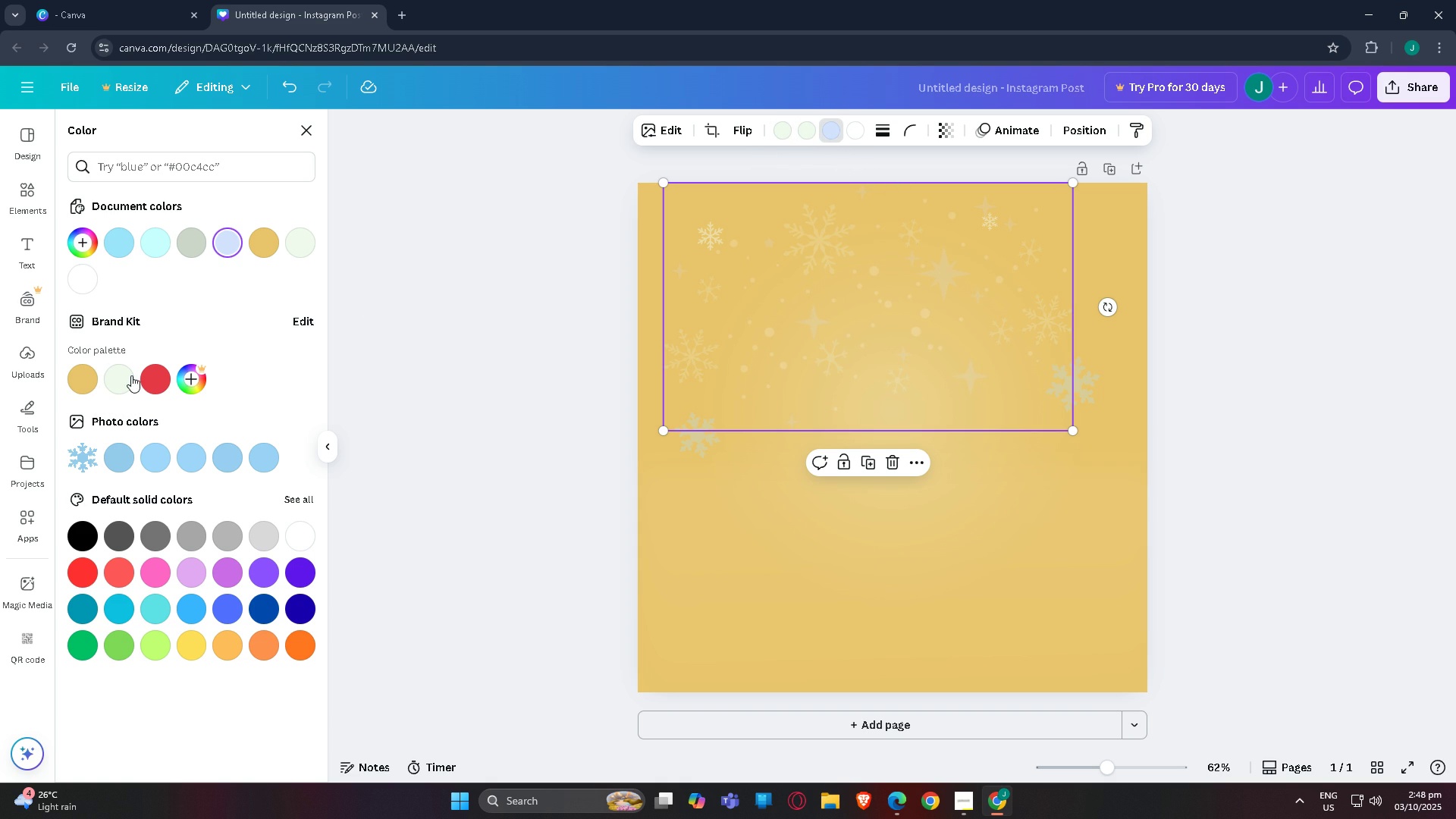 
left_click([121, 375])
 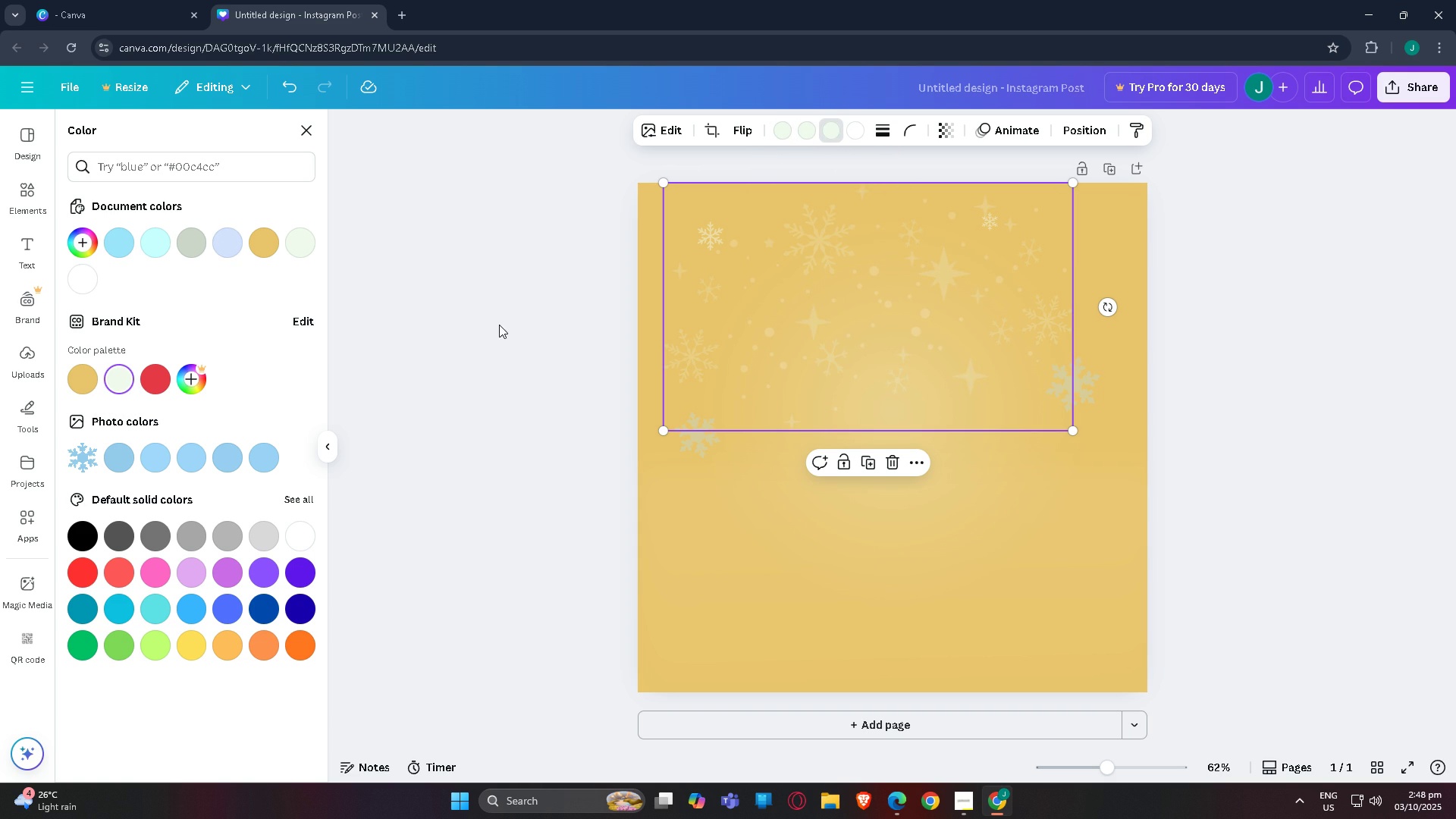 
left_click([499, 325])